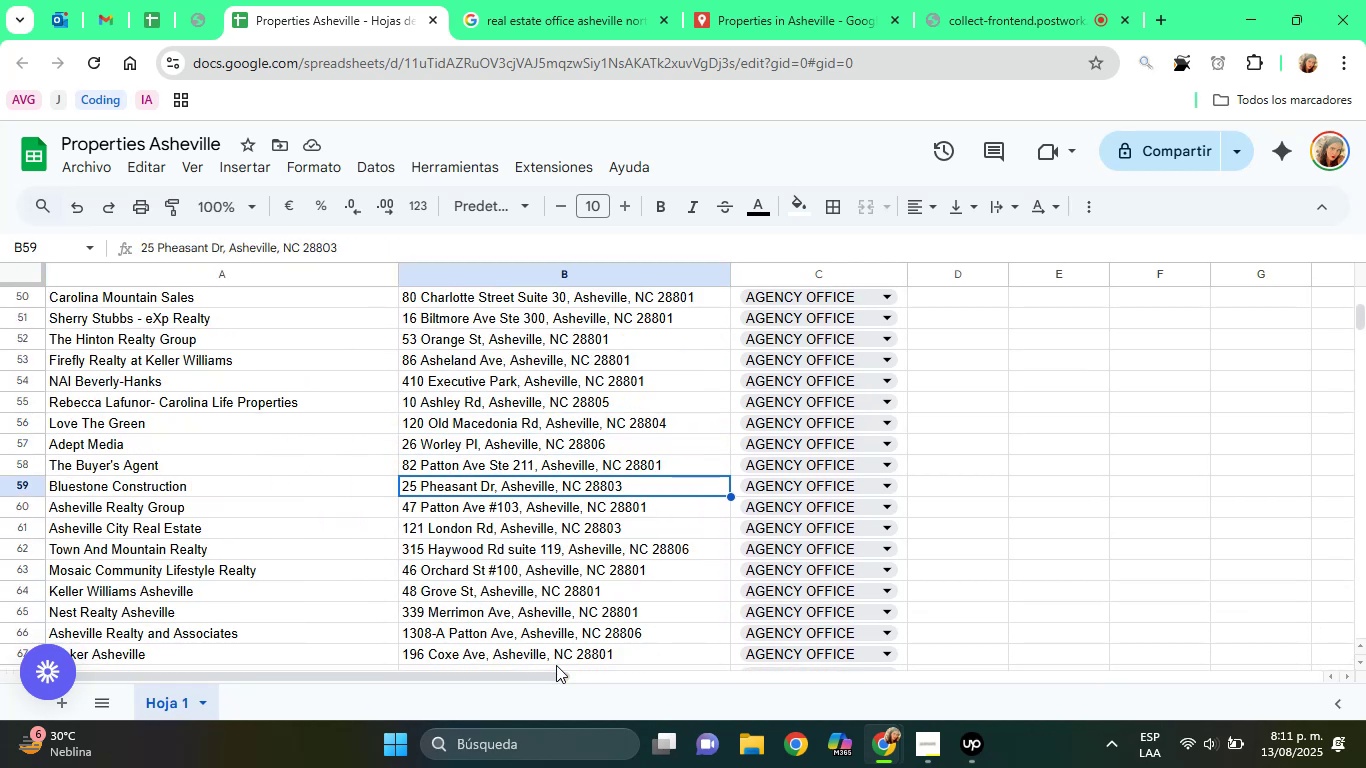 
key(ArrowDown)
 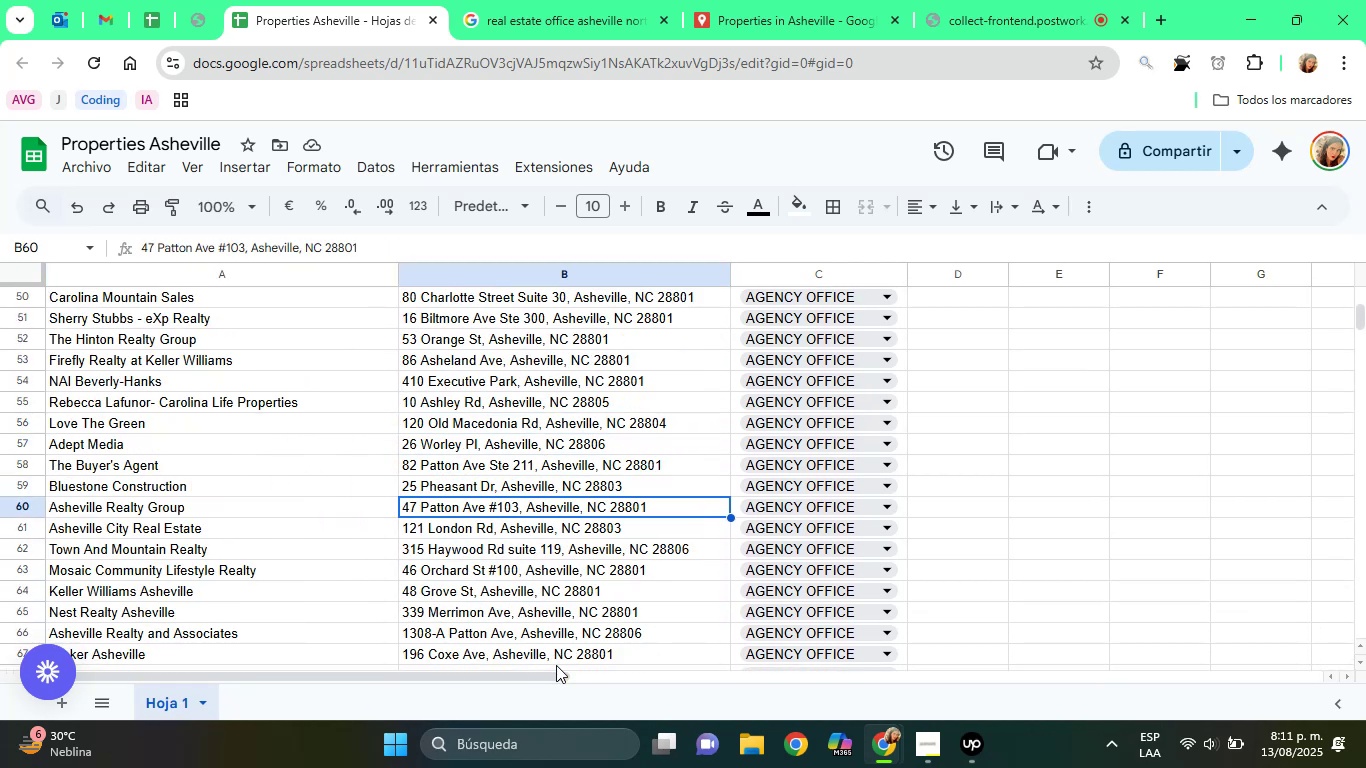 
key(ArrowDown)
 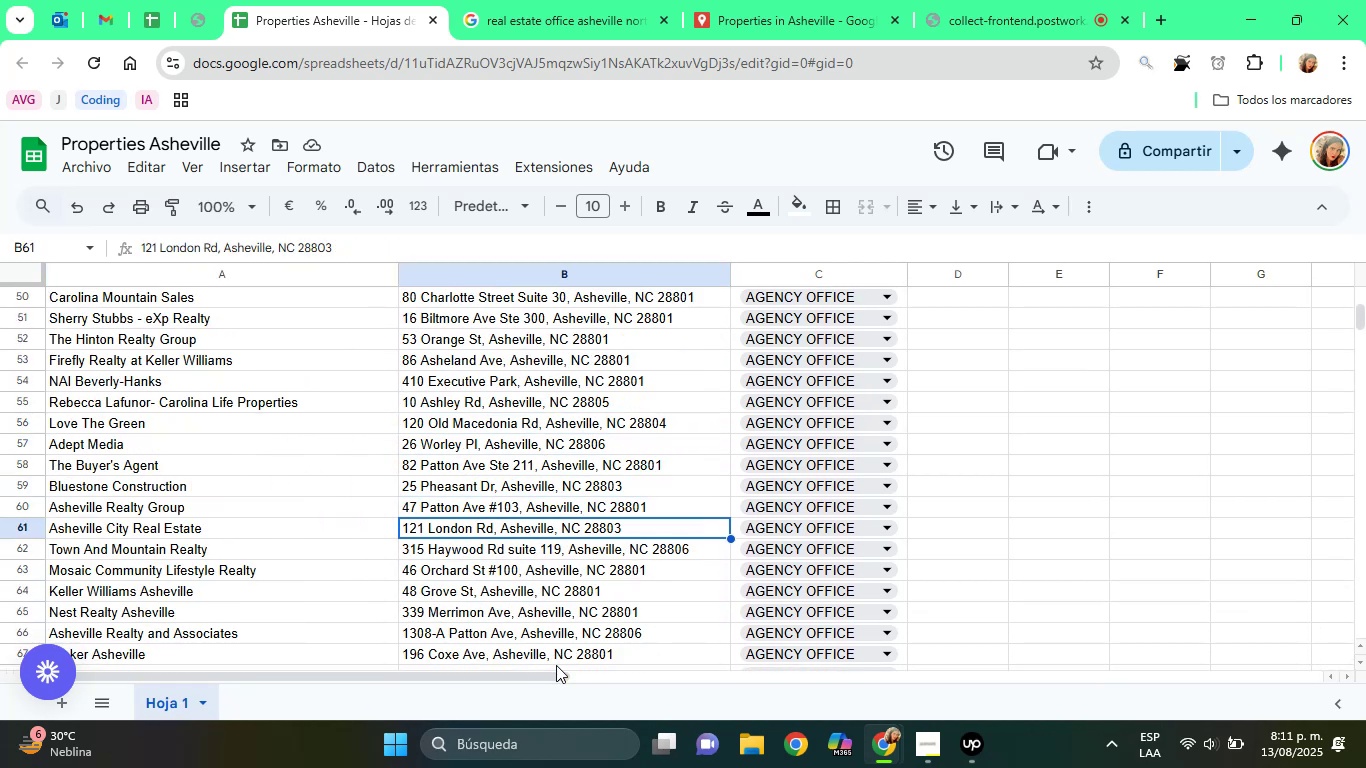 
key(ArrowDown)
 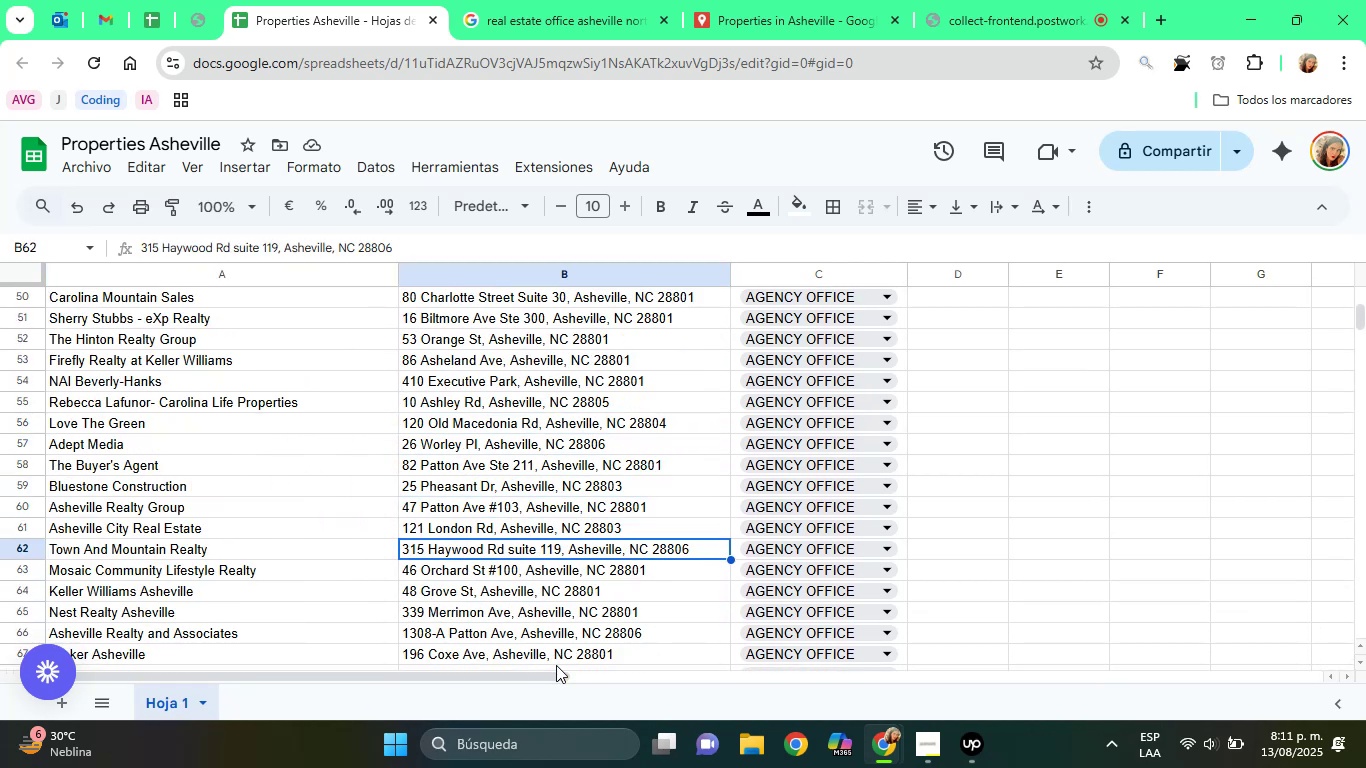 
scroll: coordinate [583, 566], scroll_direction: down, amount: 5.0
 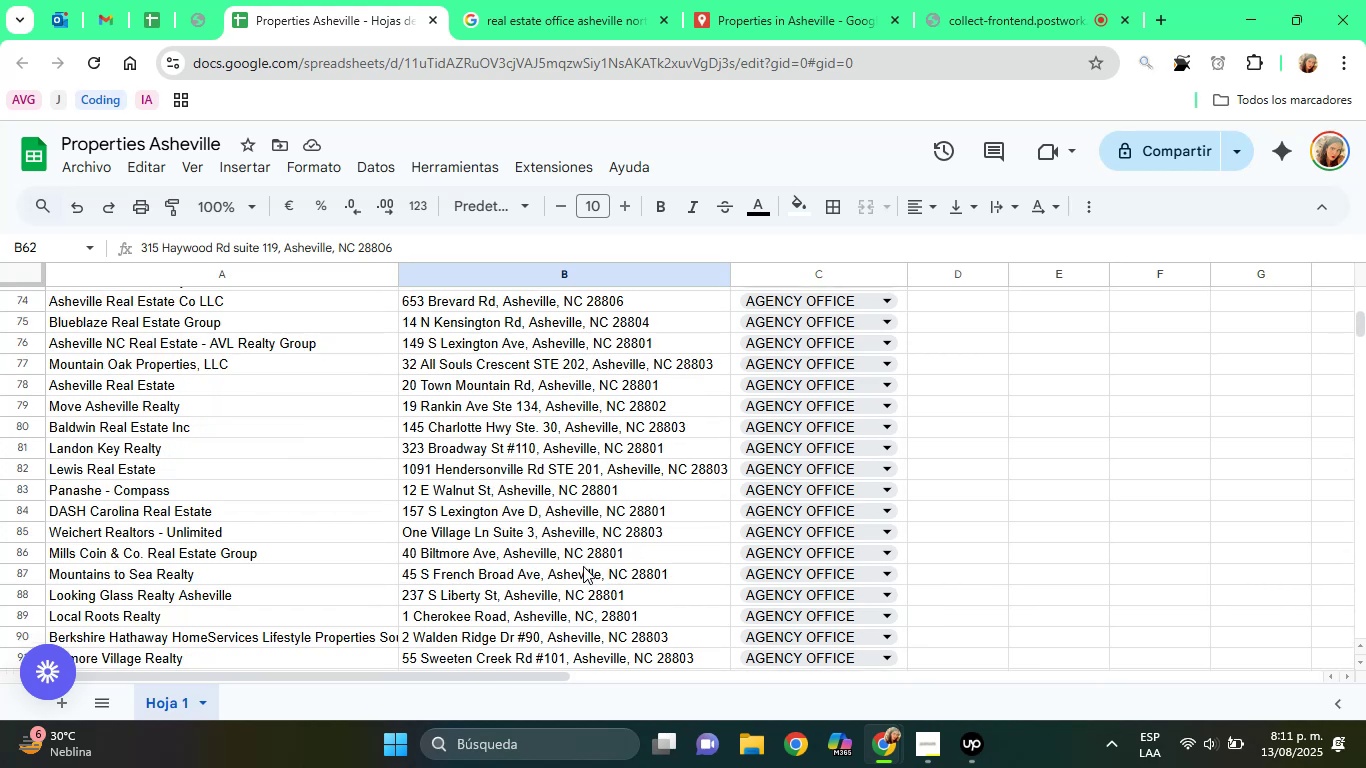 